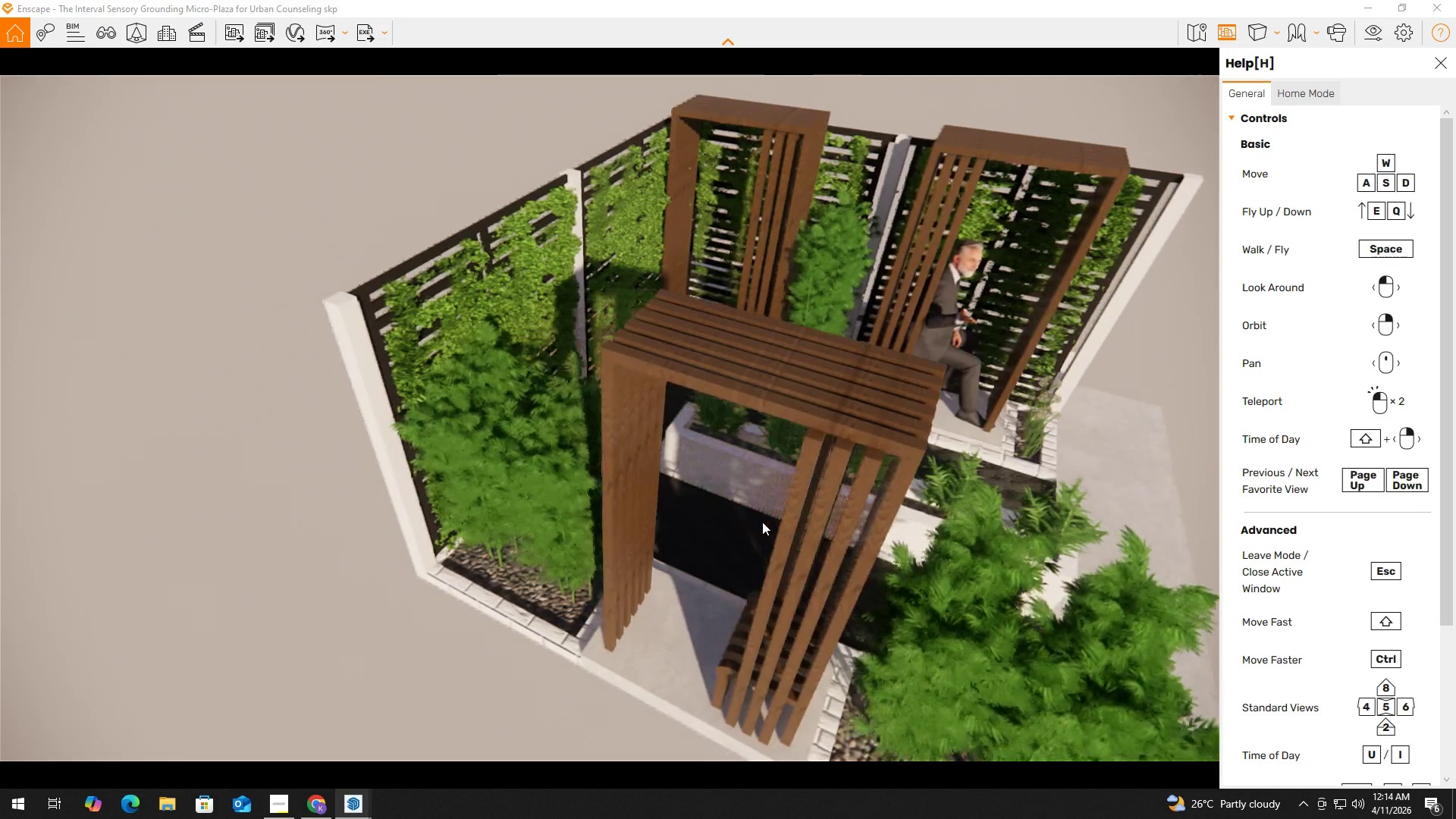 
type(dad)
 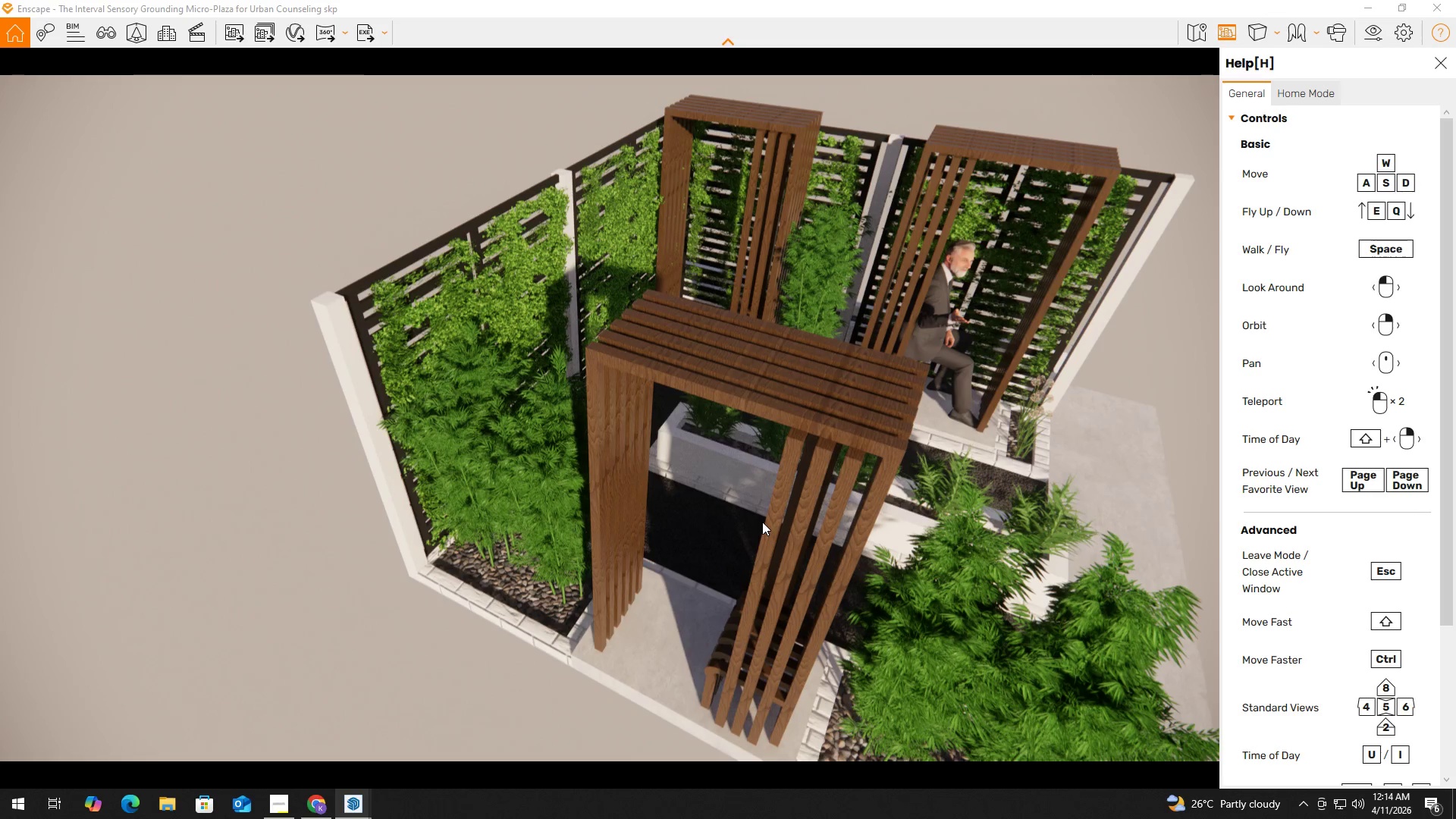 
wait(32.64)
 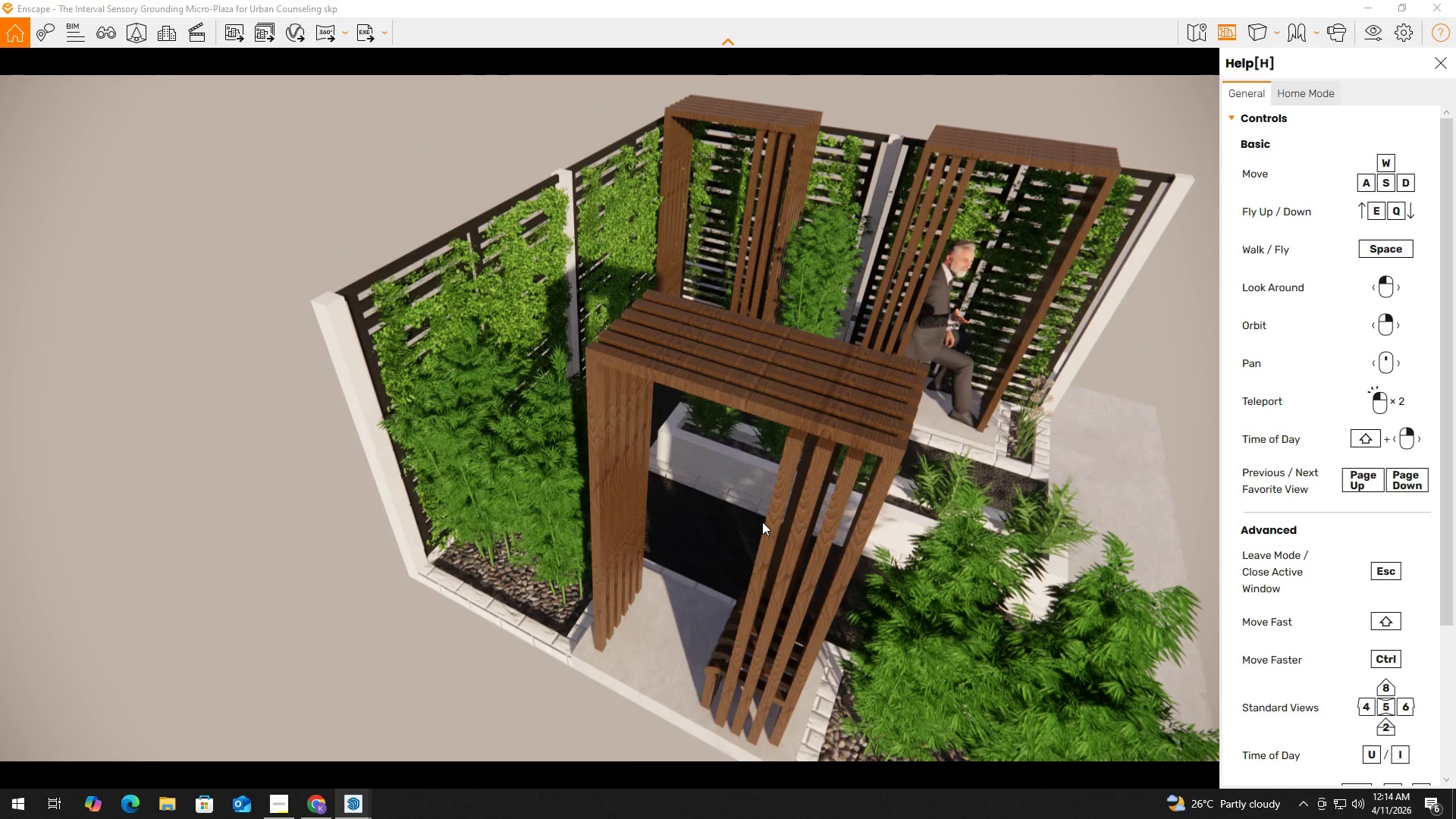 
key(Alt+Tab)
 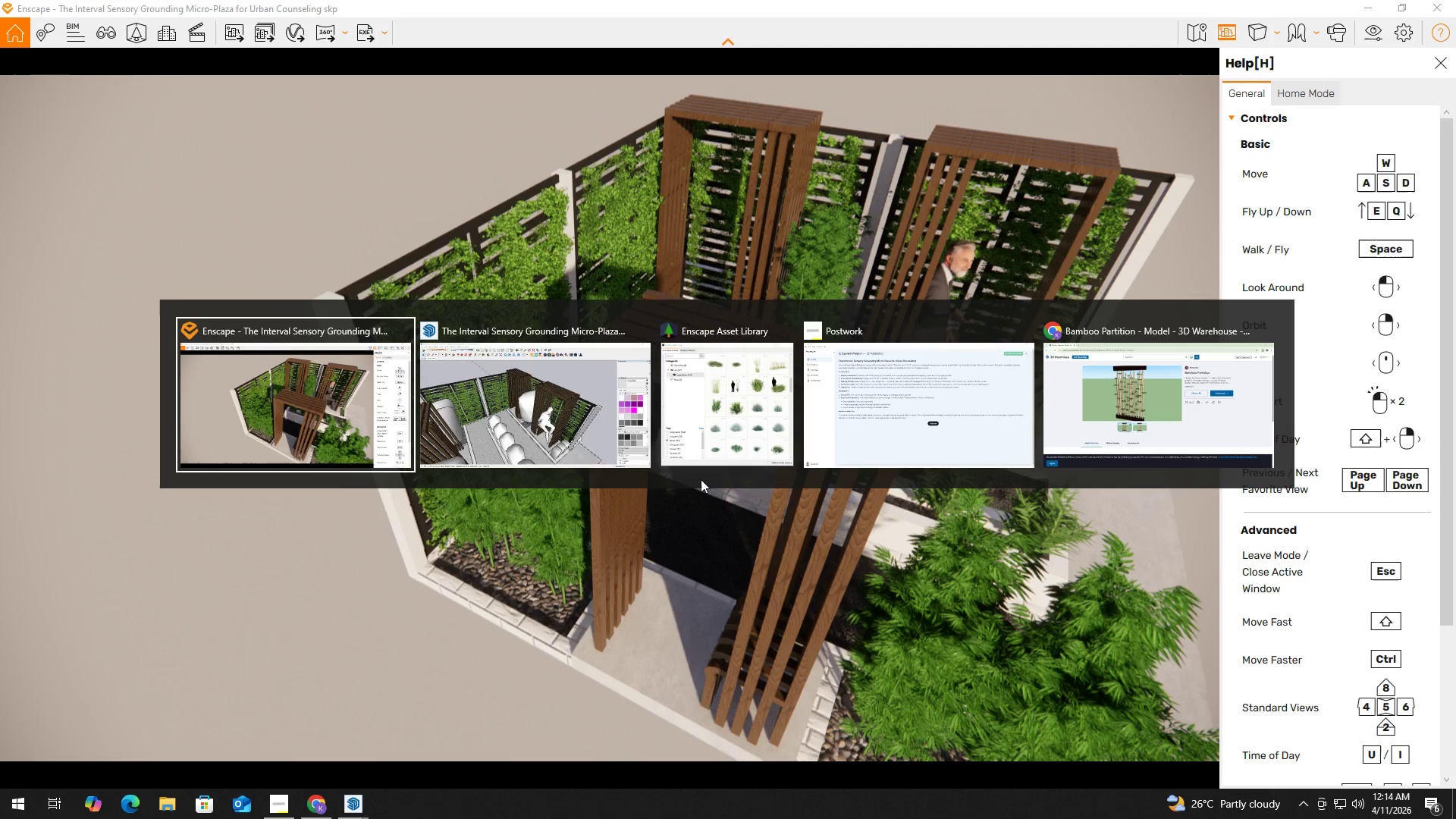 
key(Alt+Tab)
 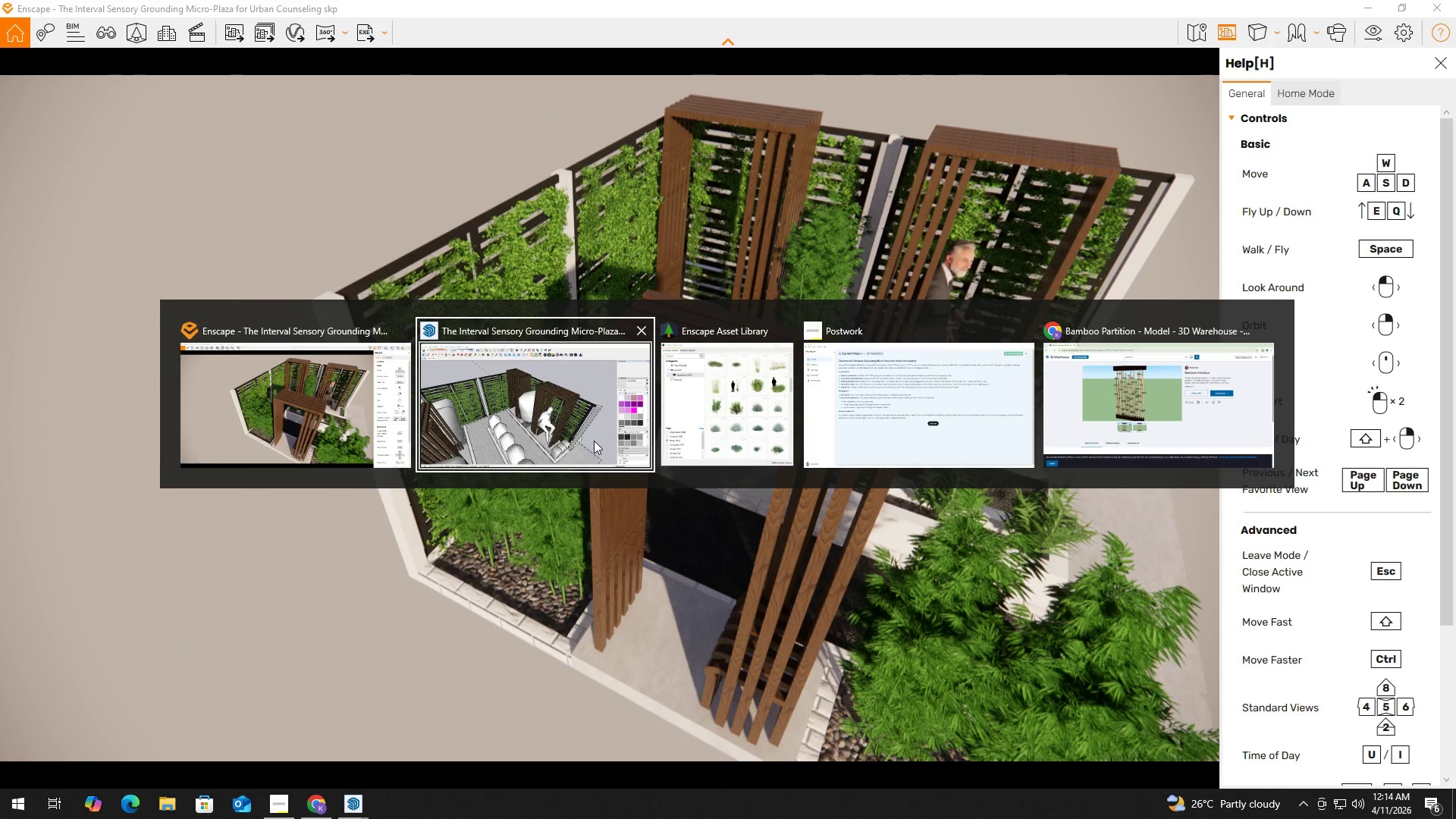 
left_click([594, 440])
 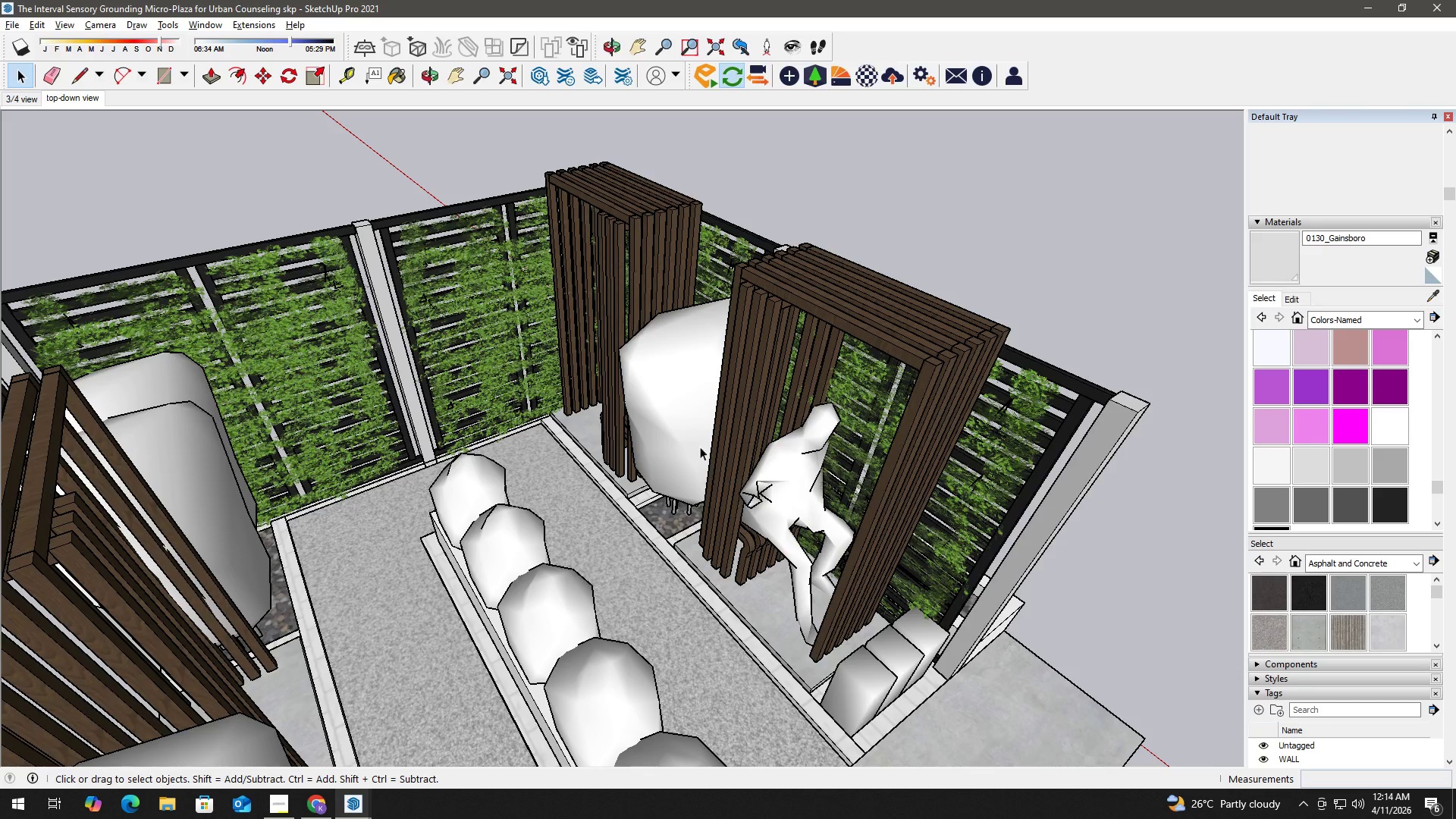 
left_click([984, 441])
 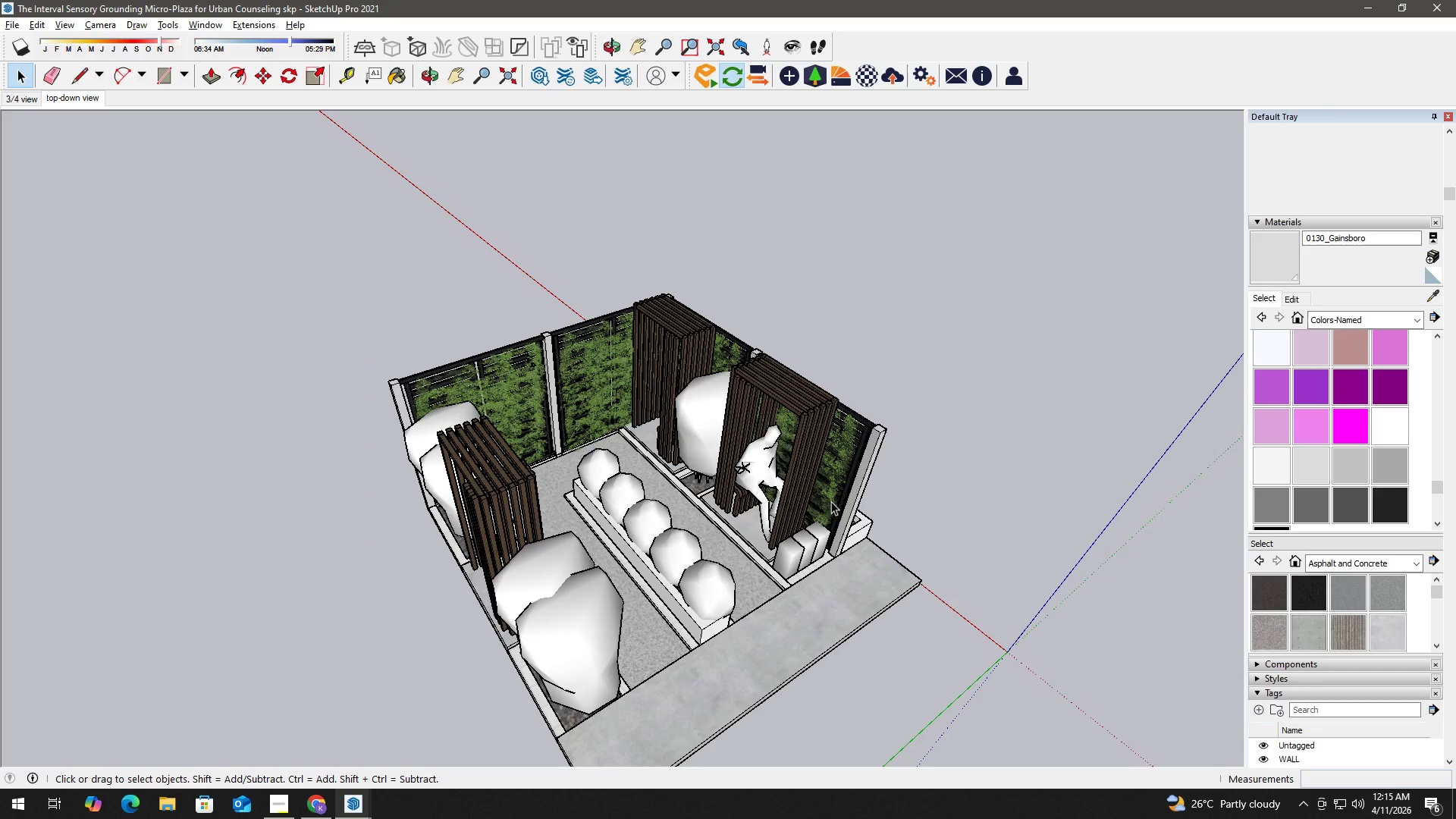 
scroll: coordinate [730, 445], scroll_direction: down, amount: 8.0
 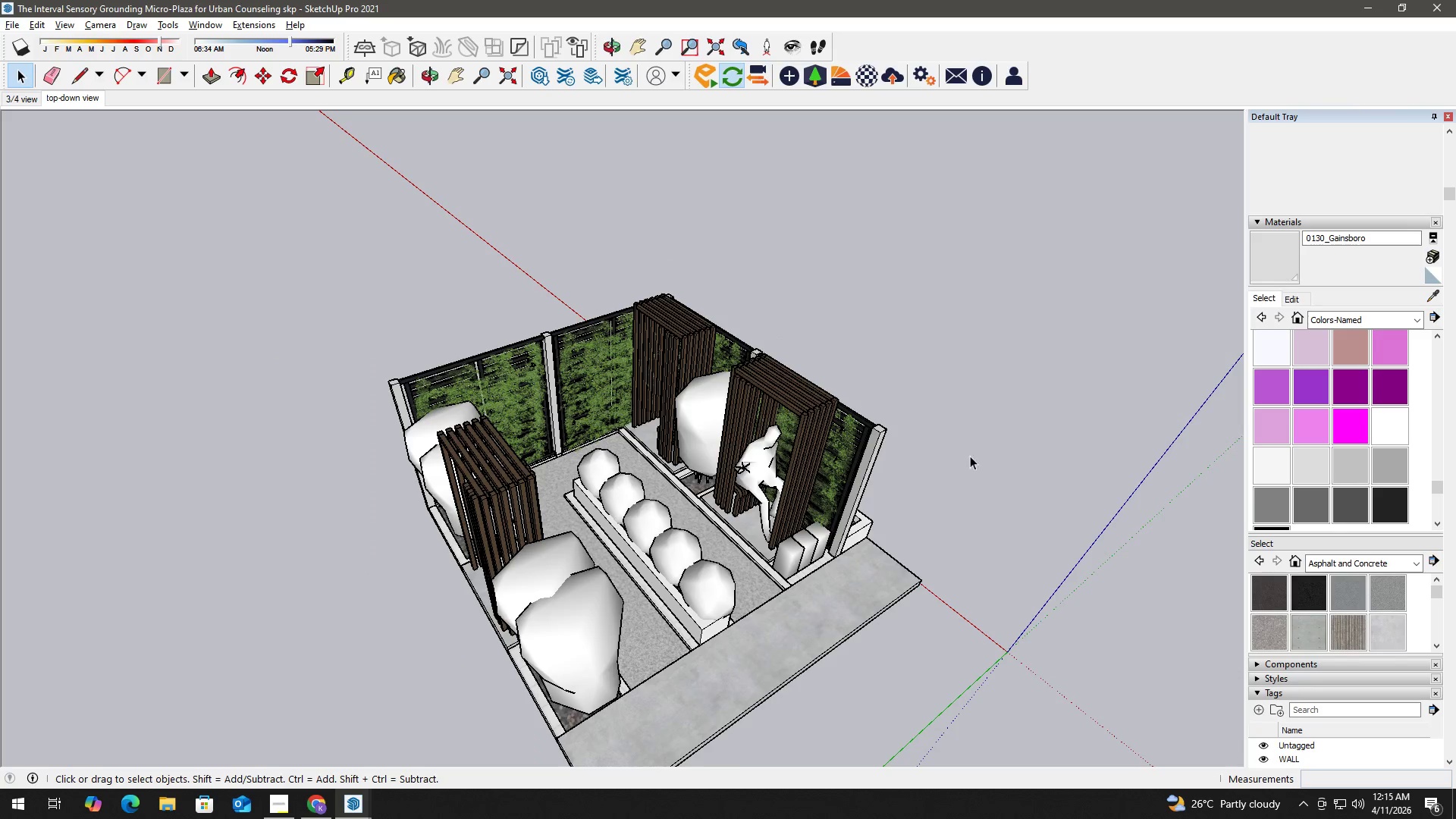 
scroll: coordinate [666, 575], scroll_direction: up, amount: 3.0
 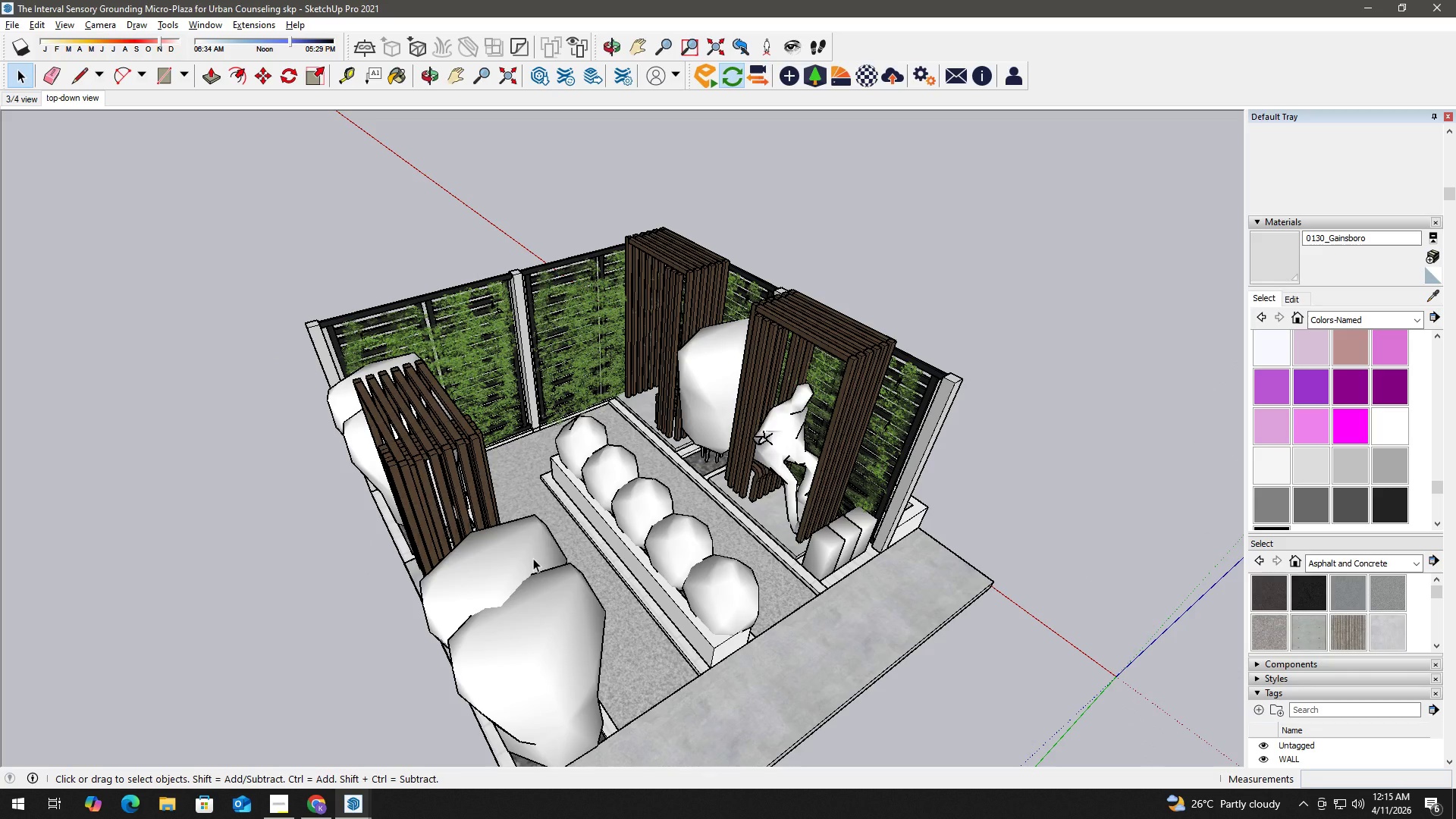 
scroll: coordinate [722, 530], scroll_direction: down, amount: 6.0
 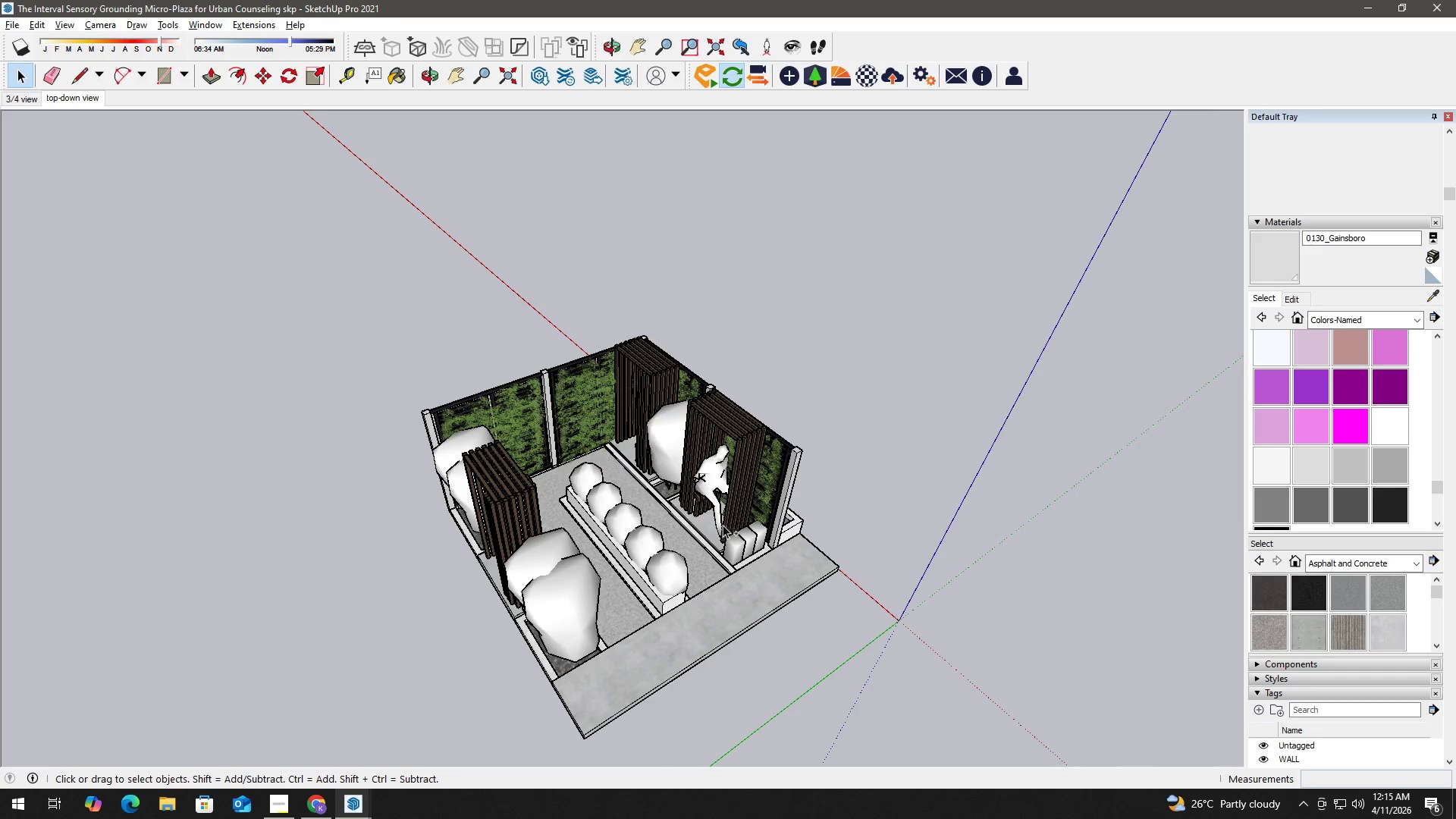 
key(Control+S)
 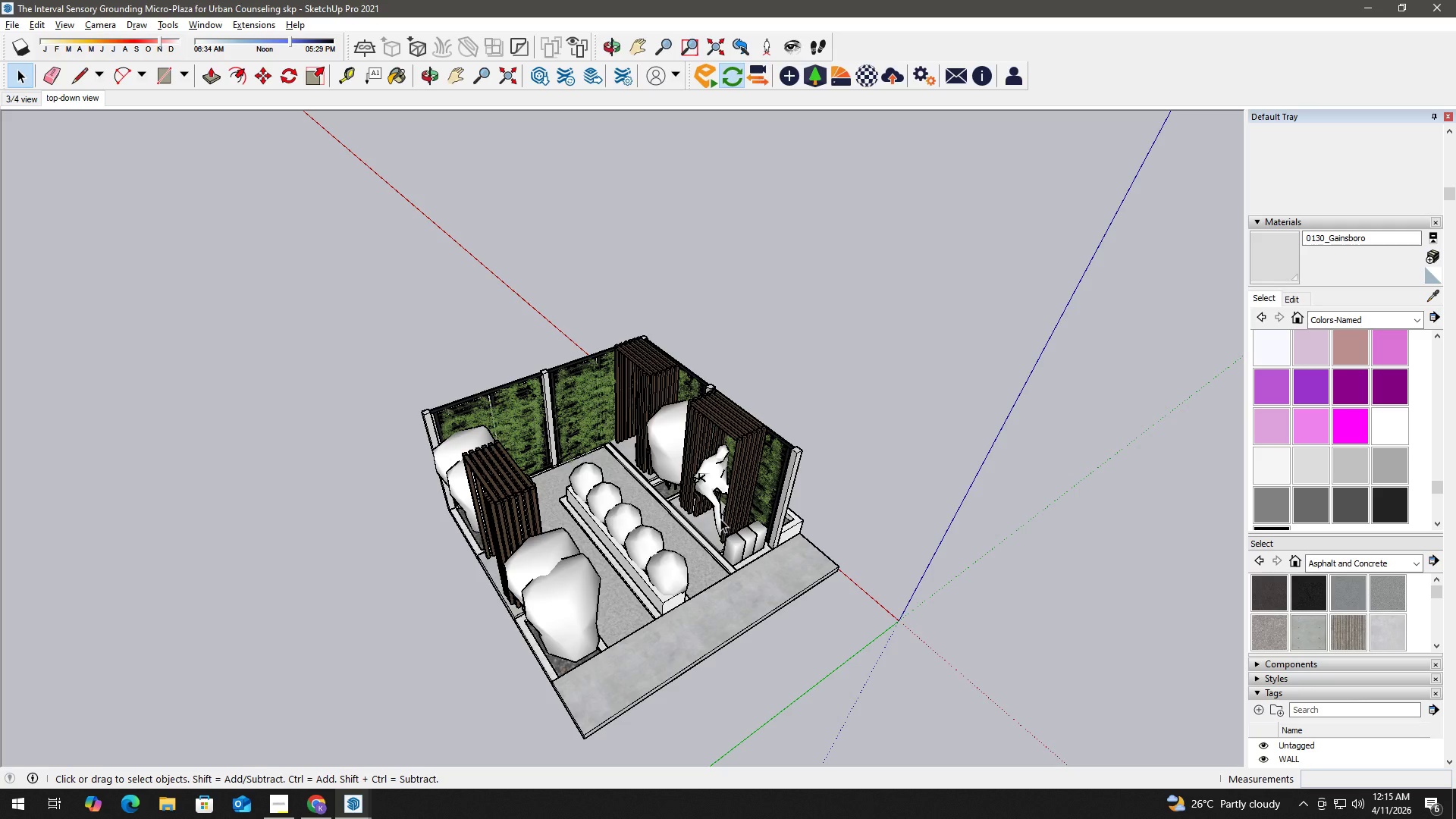 
key(Alt+Tab)
 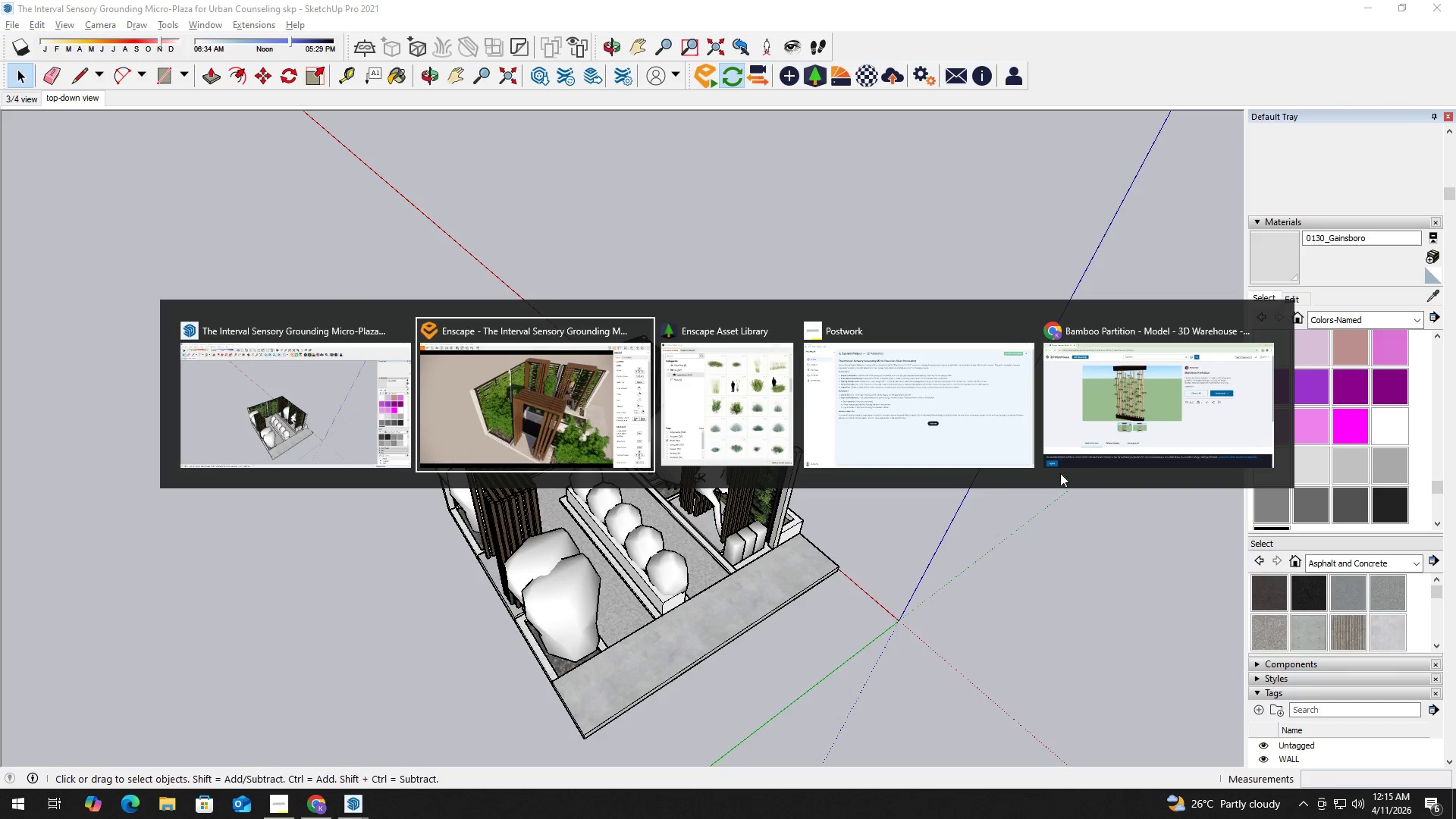 
left_click([924, 397])